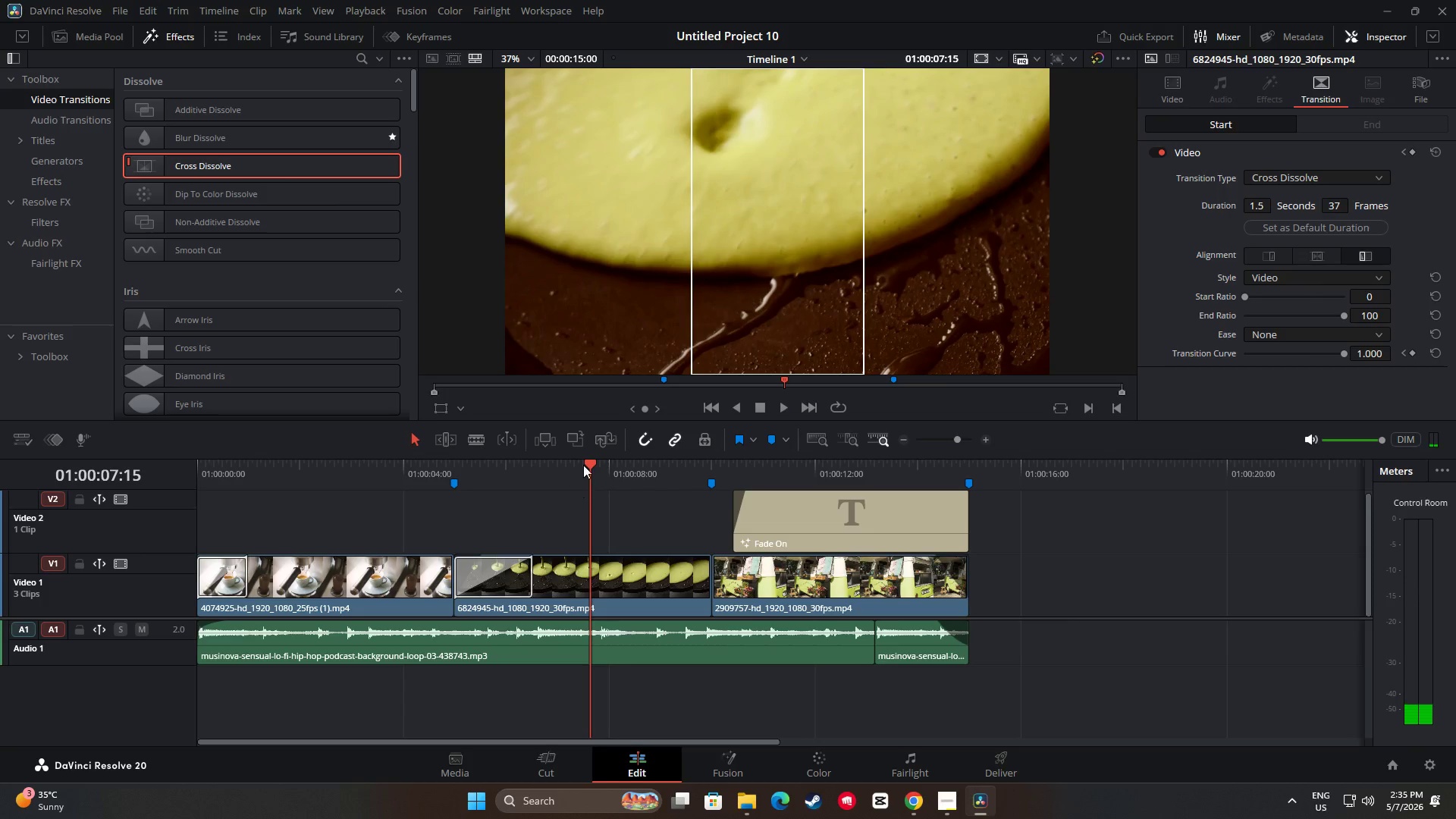 
left_click_drag(start_coordinate=[586, 460], to_coordinate=[409, 473])
 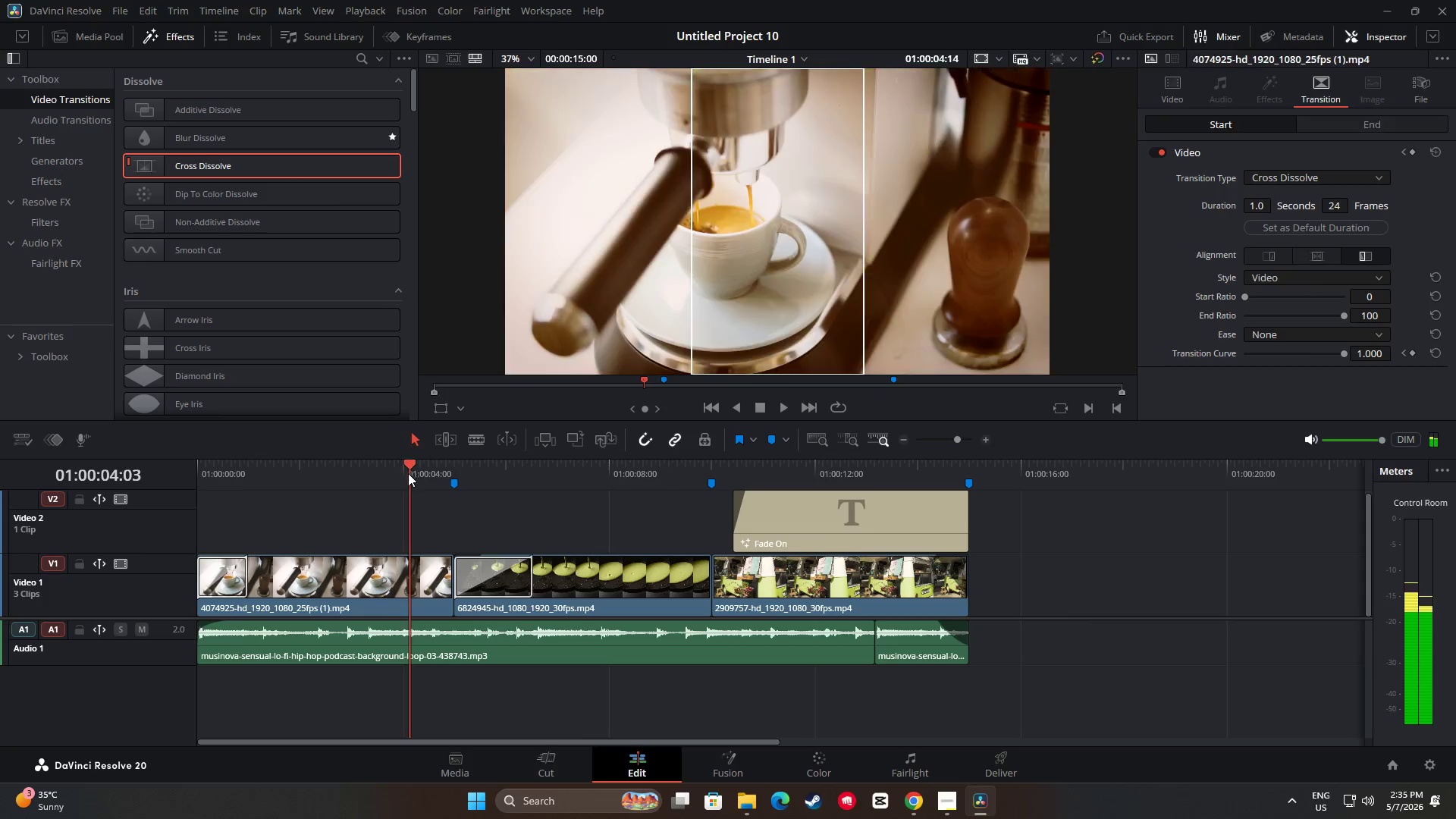 
key(Space)
 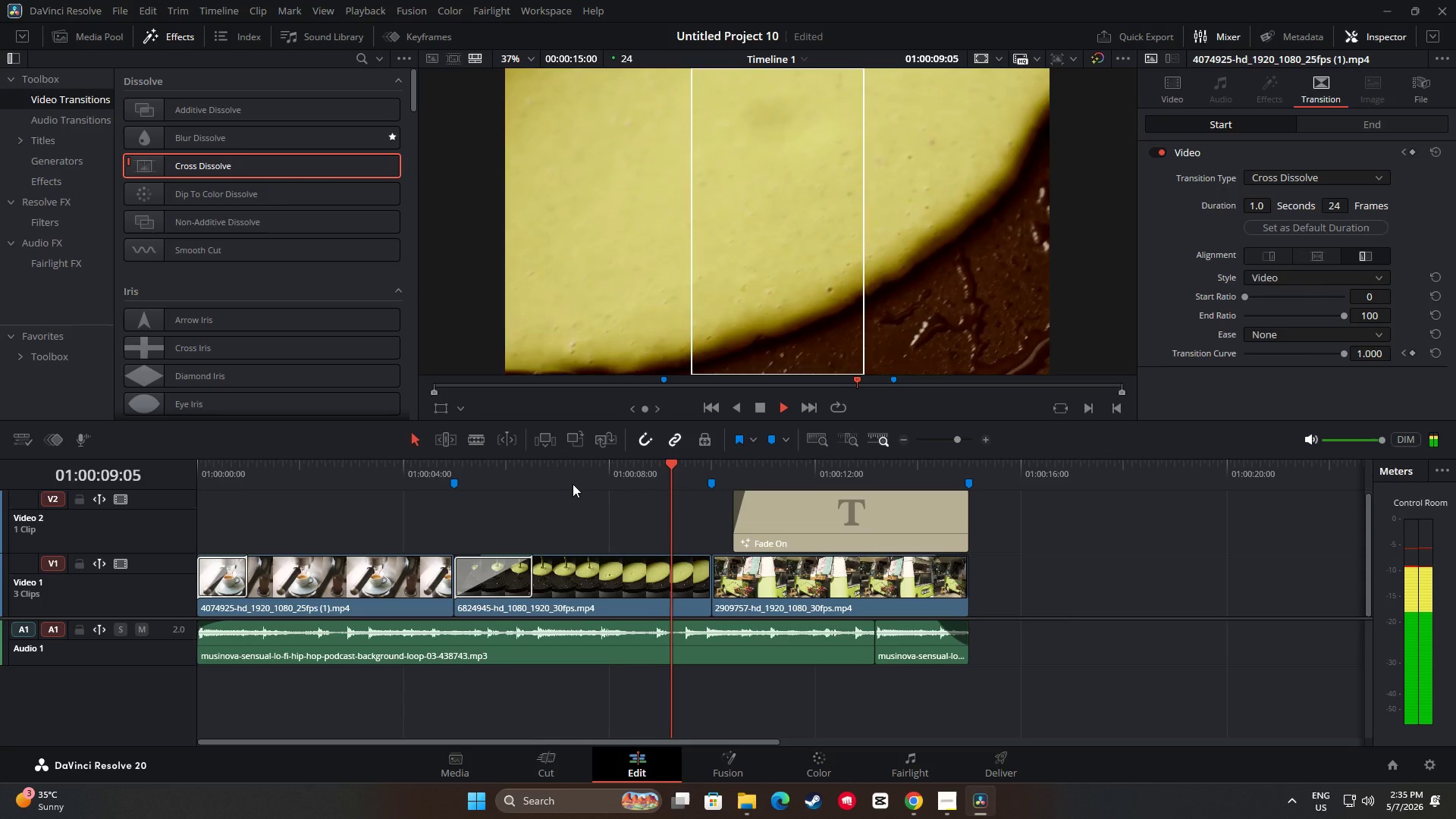 
wait(6.83)
 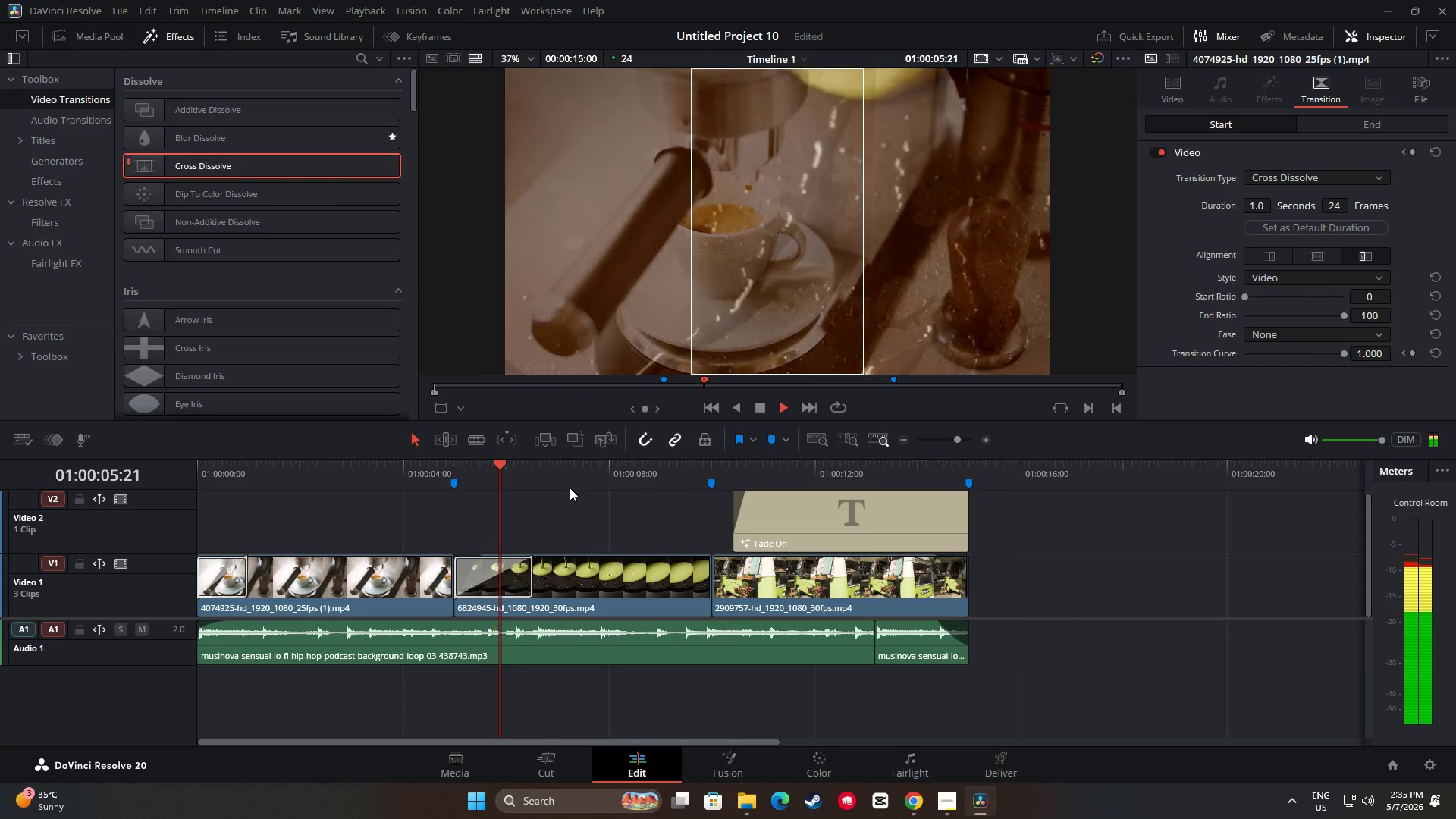 
key(Space)
 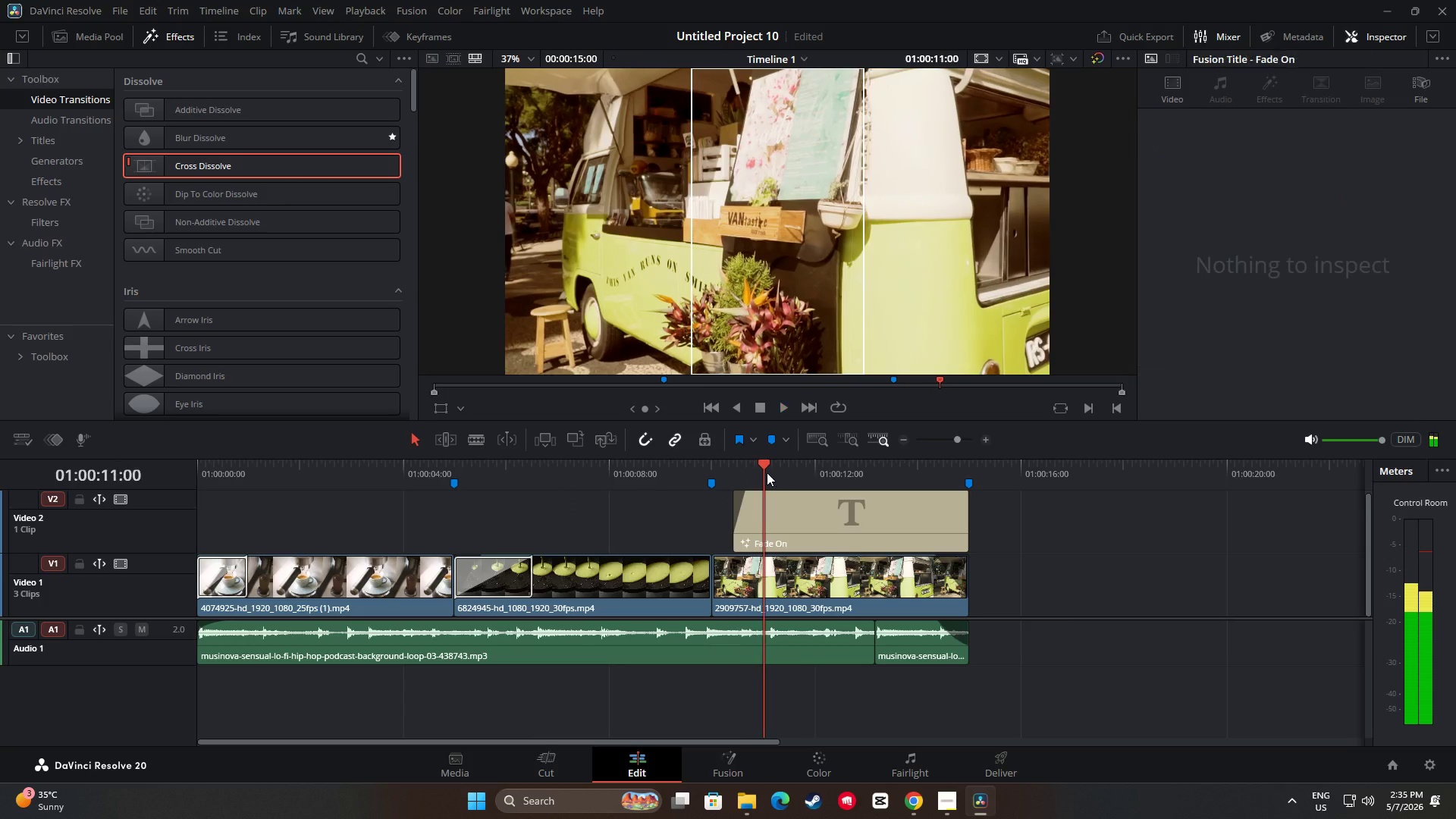 
left_click_drag(start_coordinate=[769, 464], to_coordinate=[153, 482])
 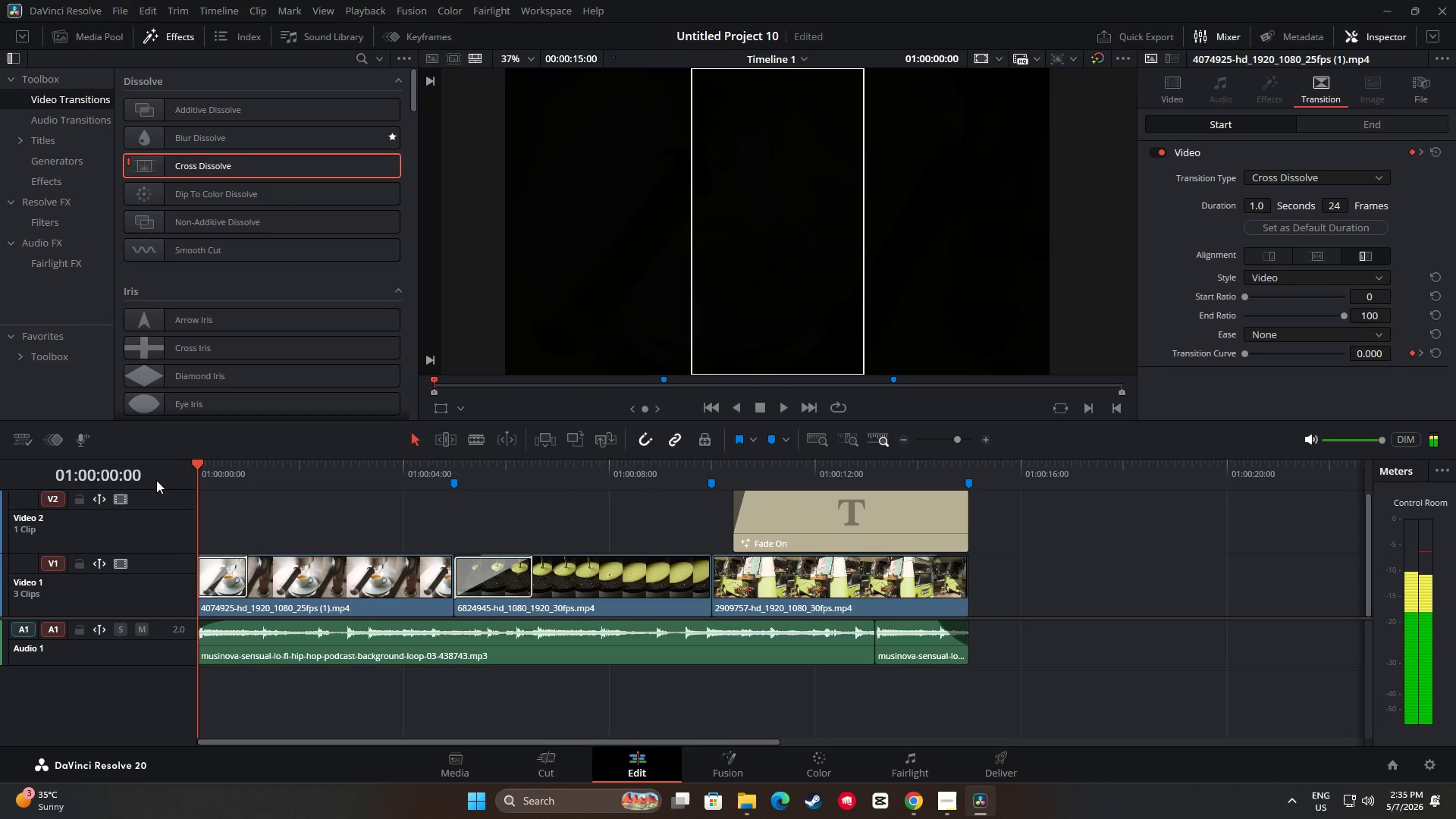 
key(Space)
 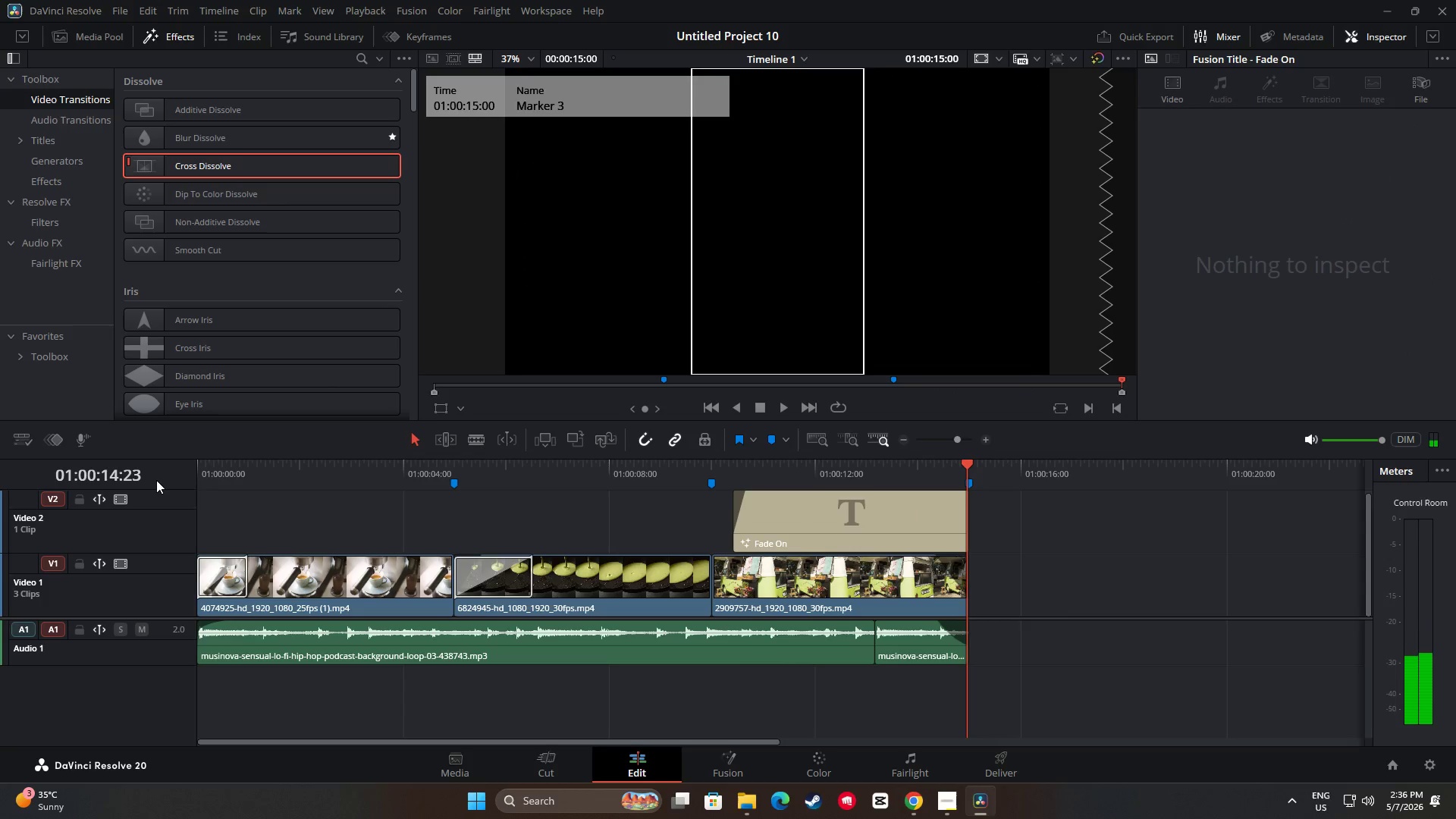 
wait(21.41)
 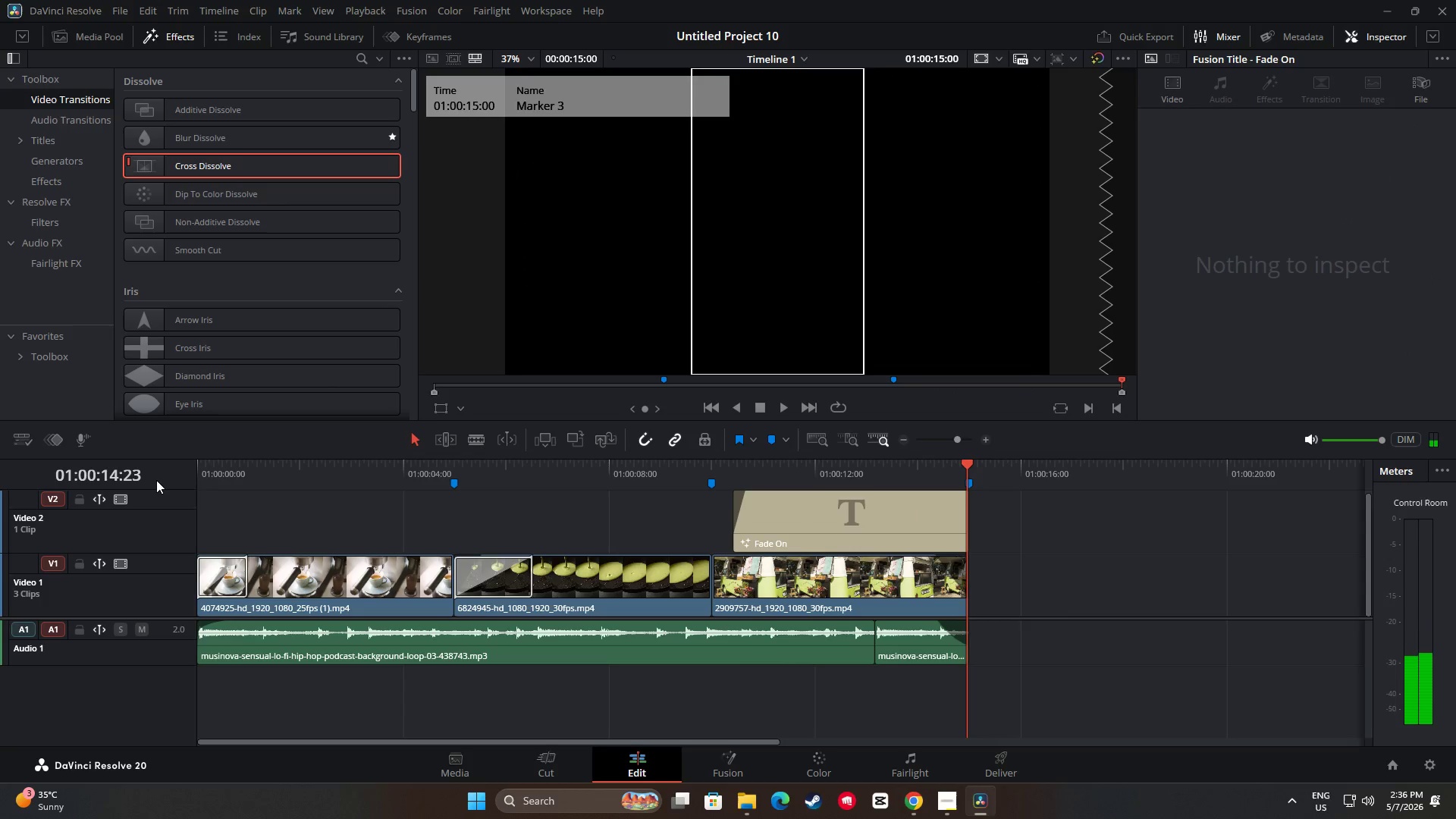 
left_click_drag(start_coordinate=[965, 464], to_coordinate=[427, 503])
 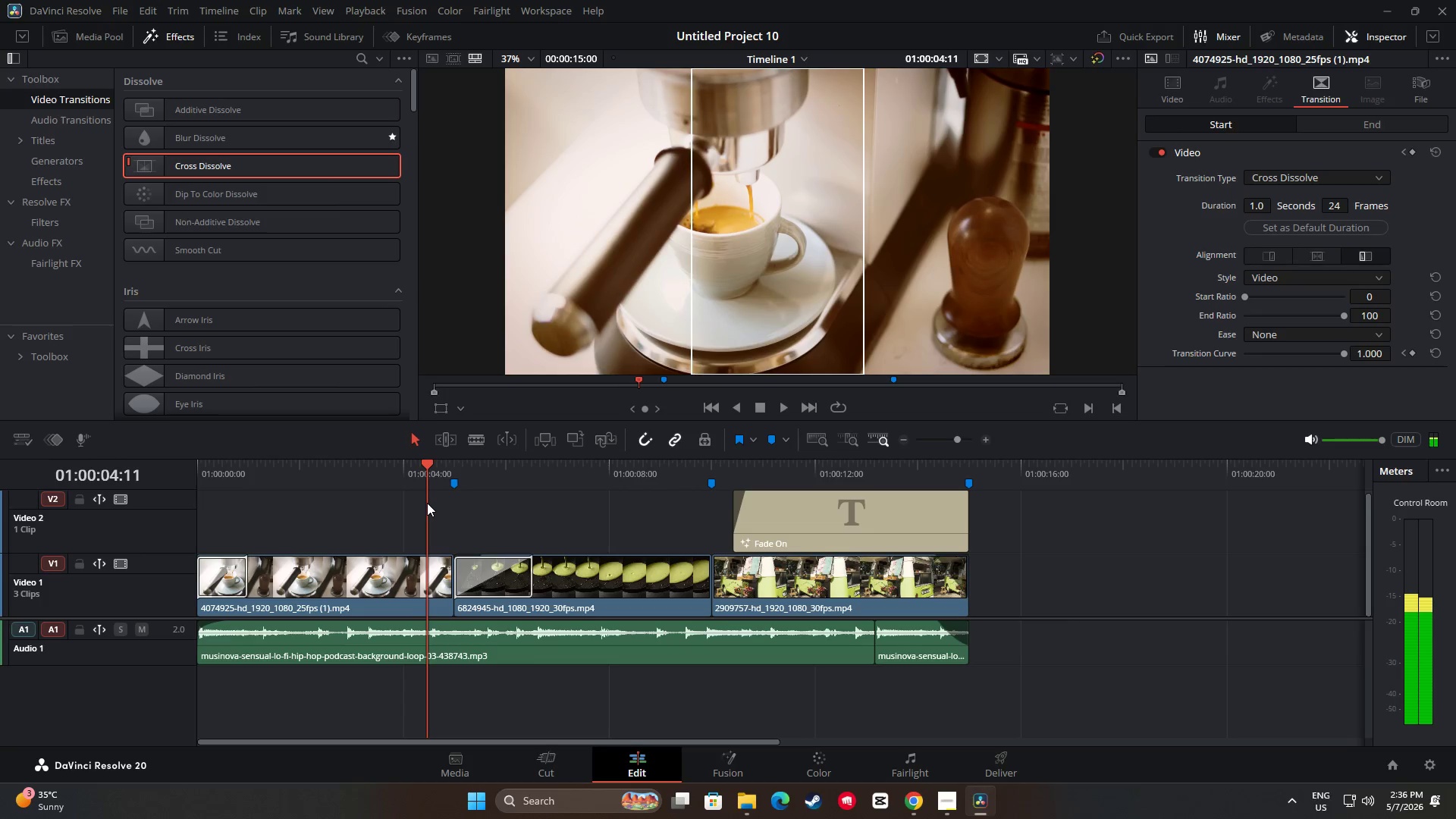 
key(Space)
 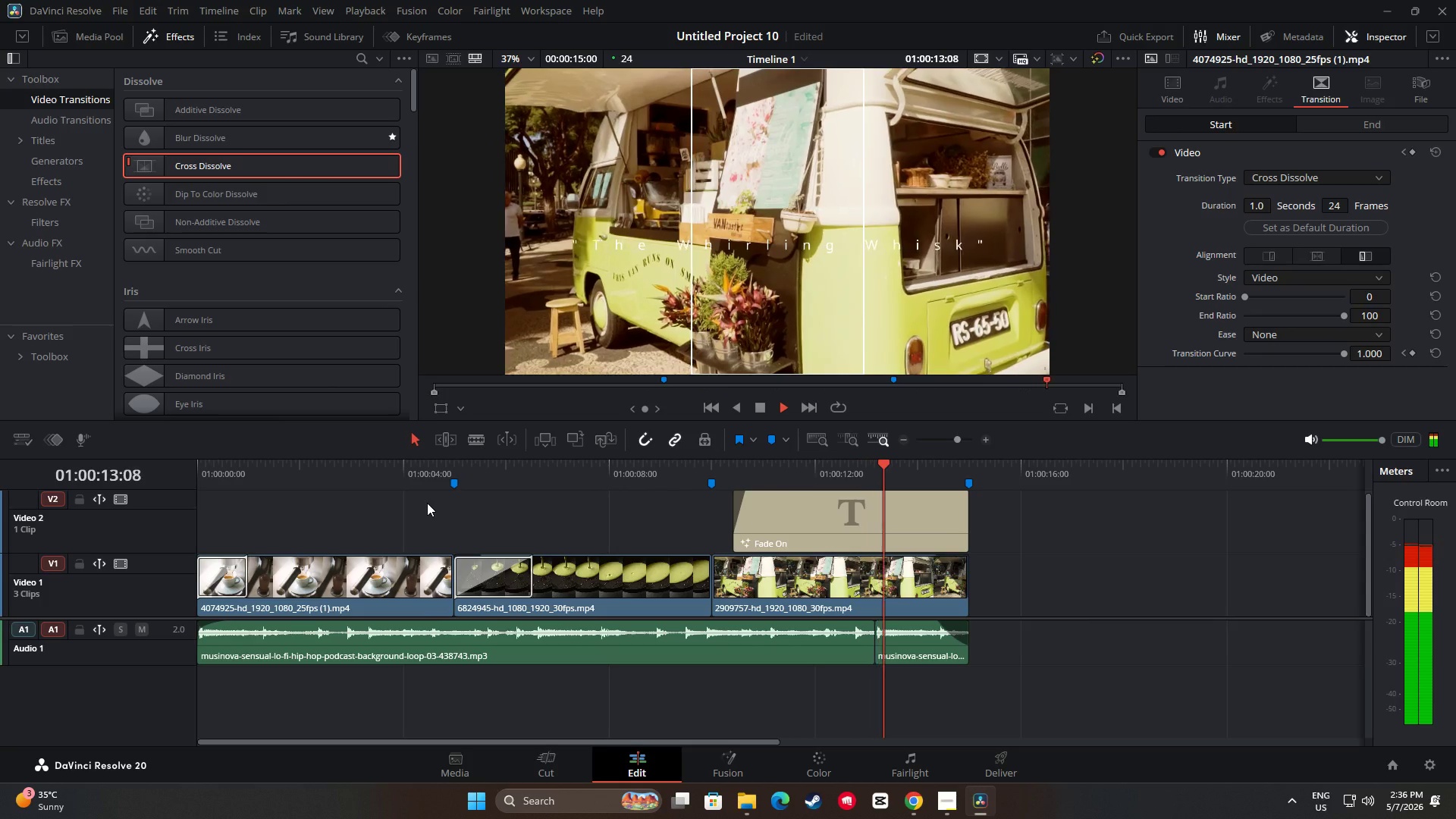 
wait(14.0)
 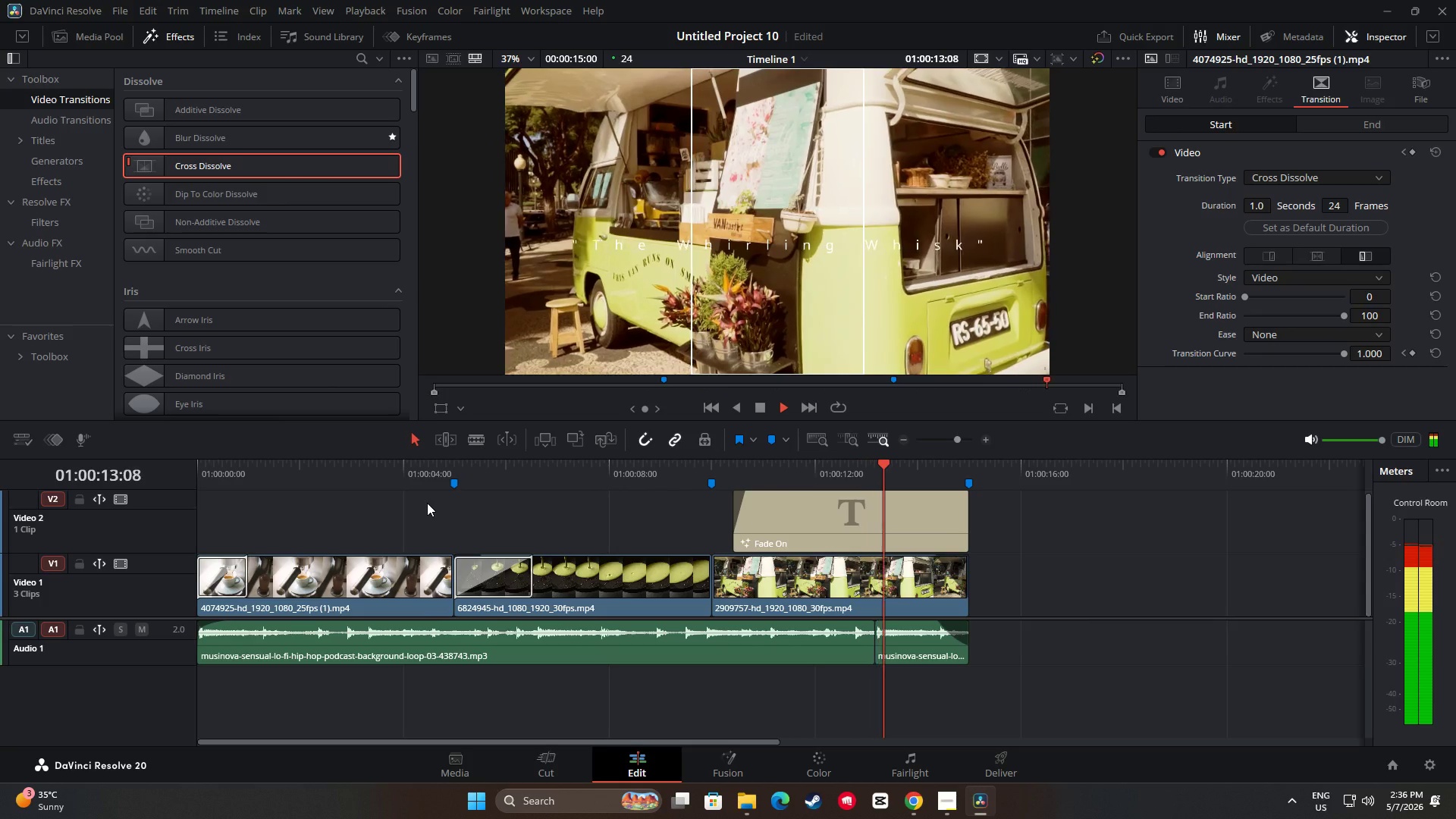 
left_click_drag(start_coordinate=[966, 465], to_coordinate=[251, 507])
 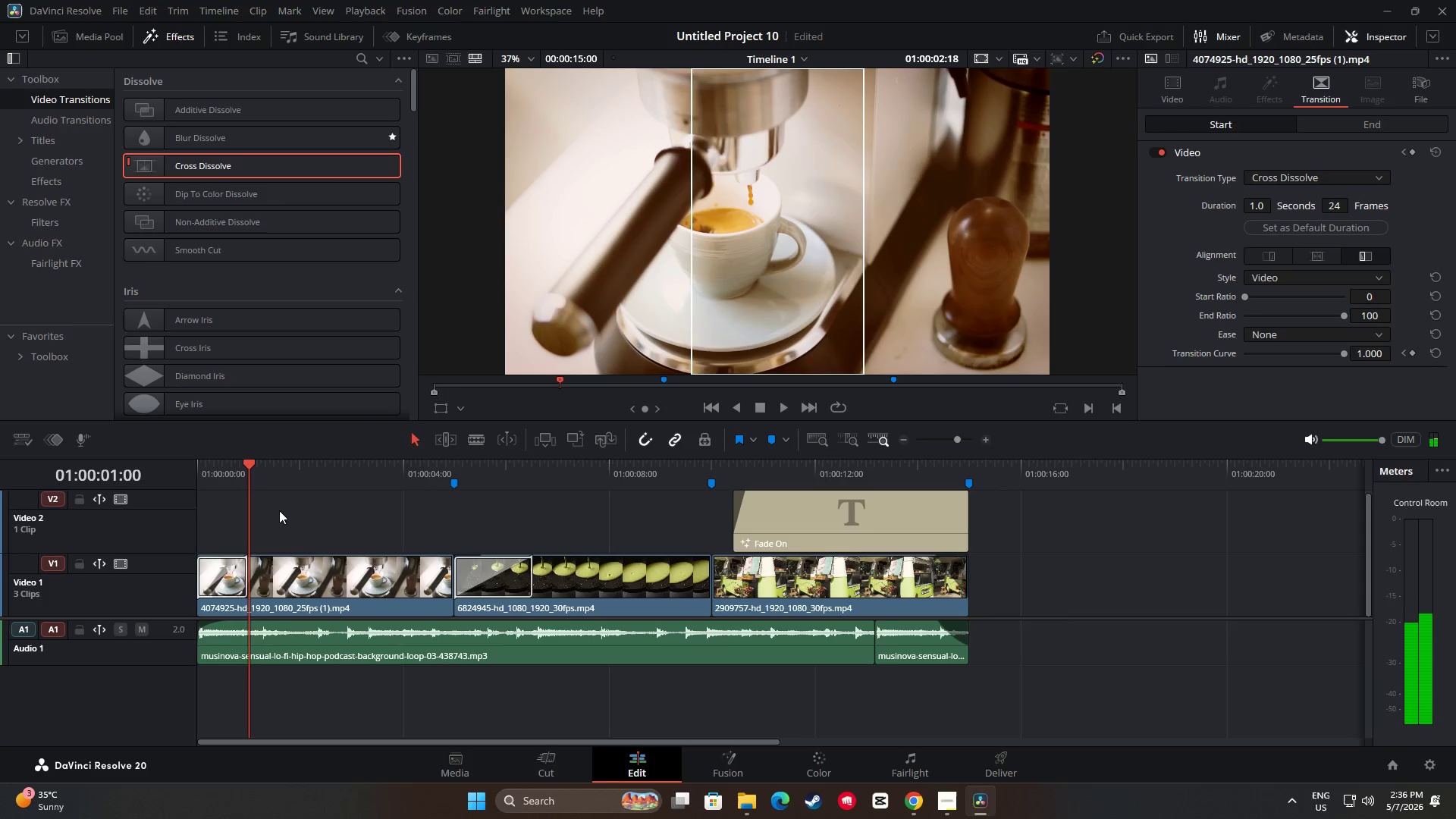 
key(Space)
 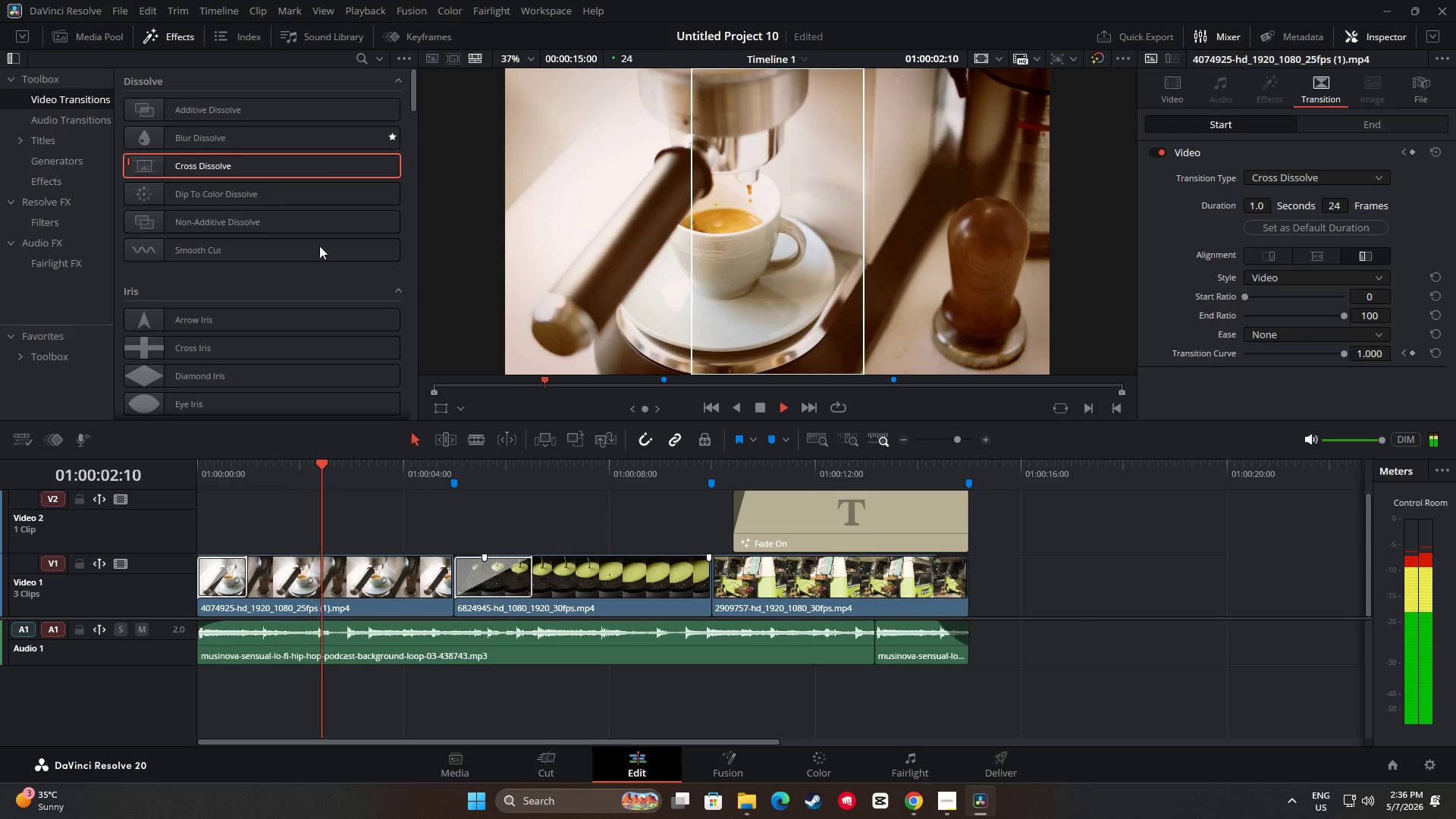 